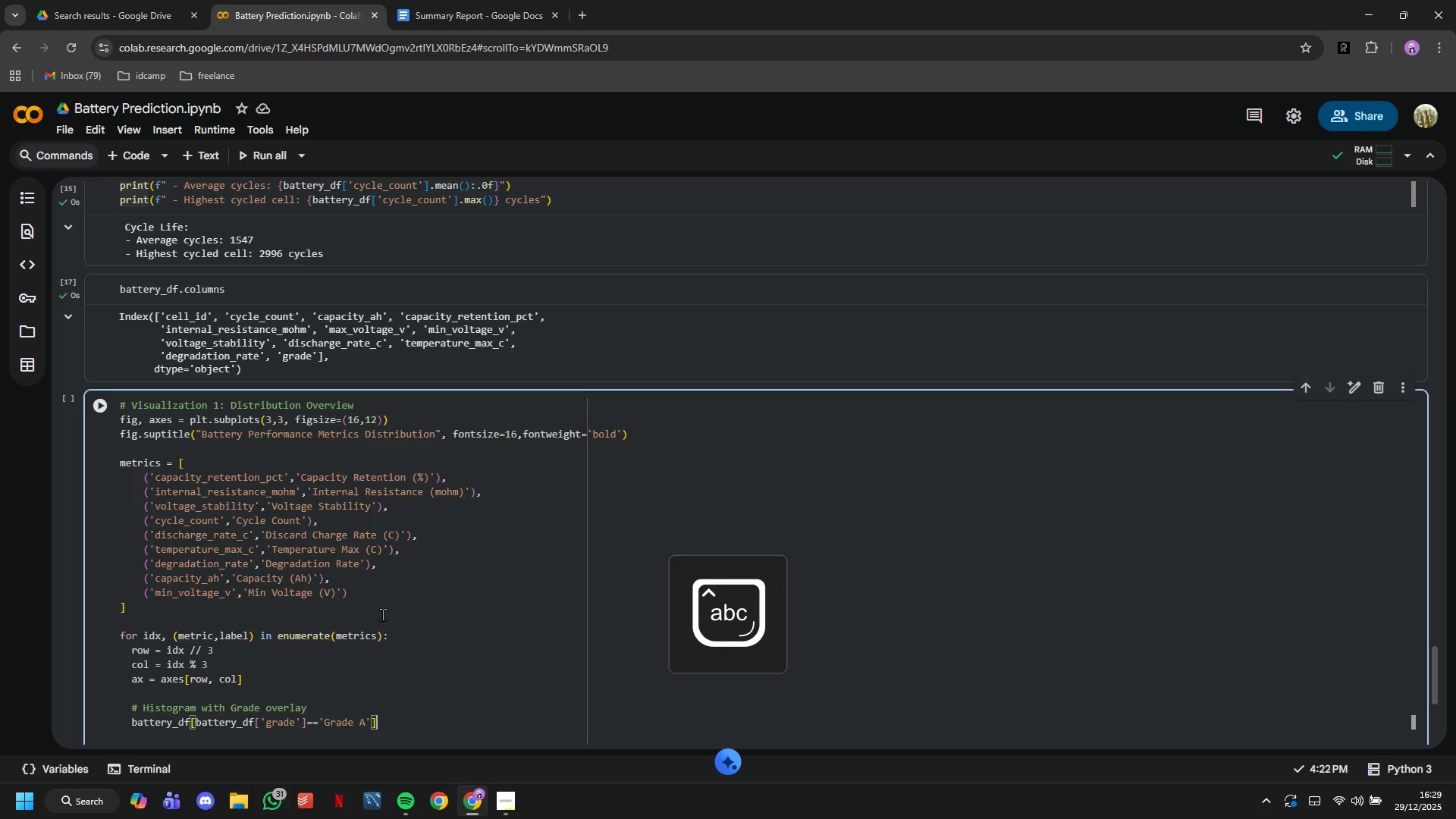 
key(ArrowRight)
 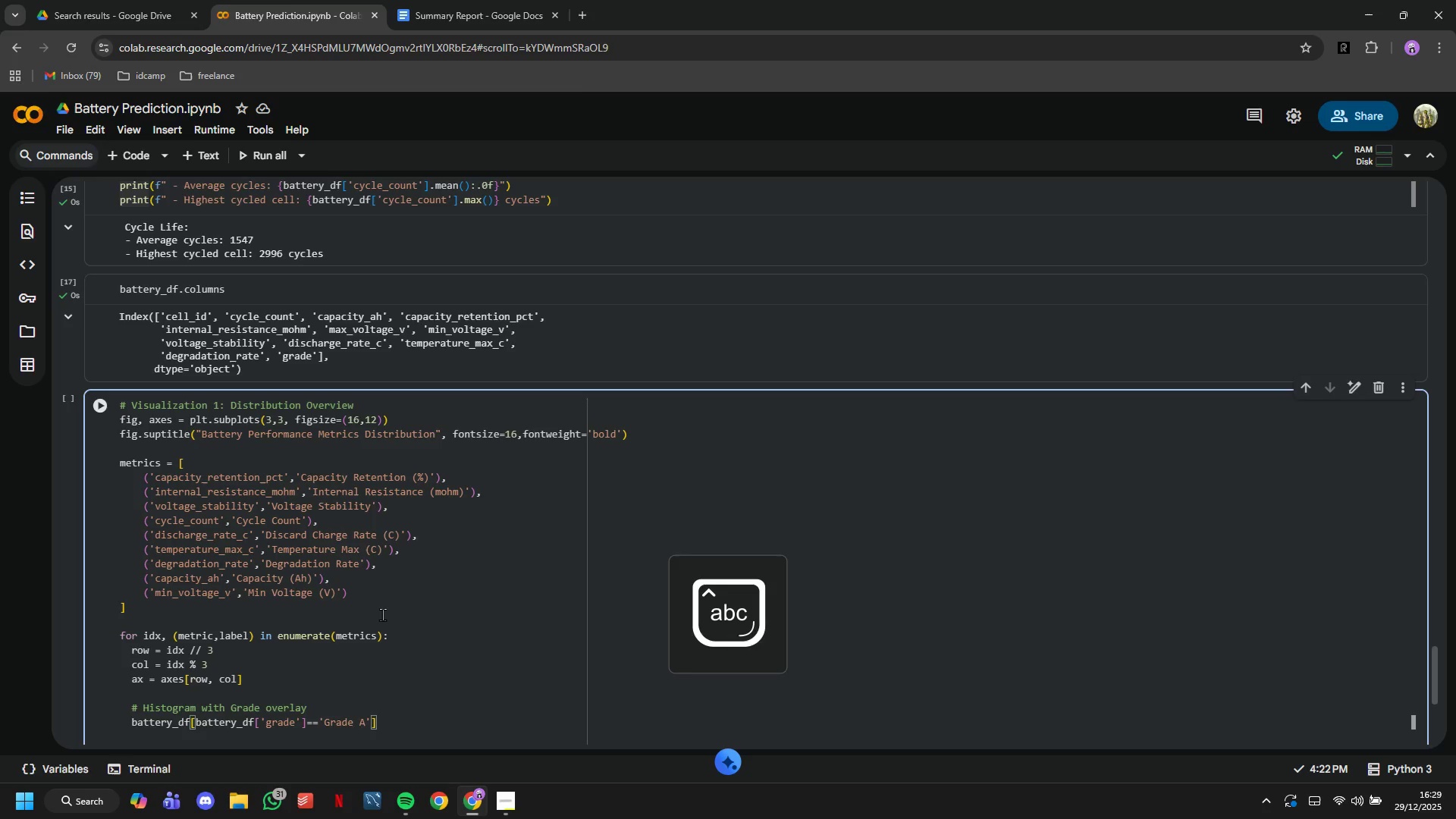 
type([metric)
 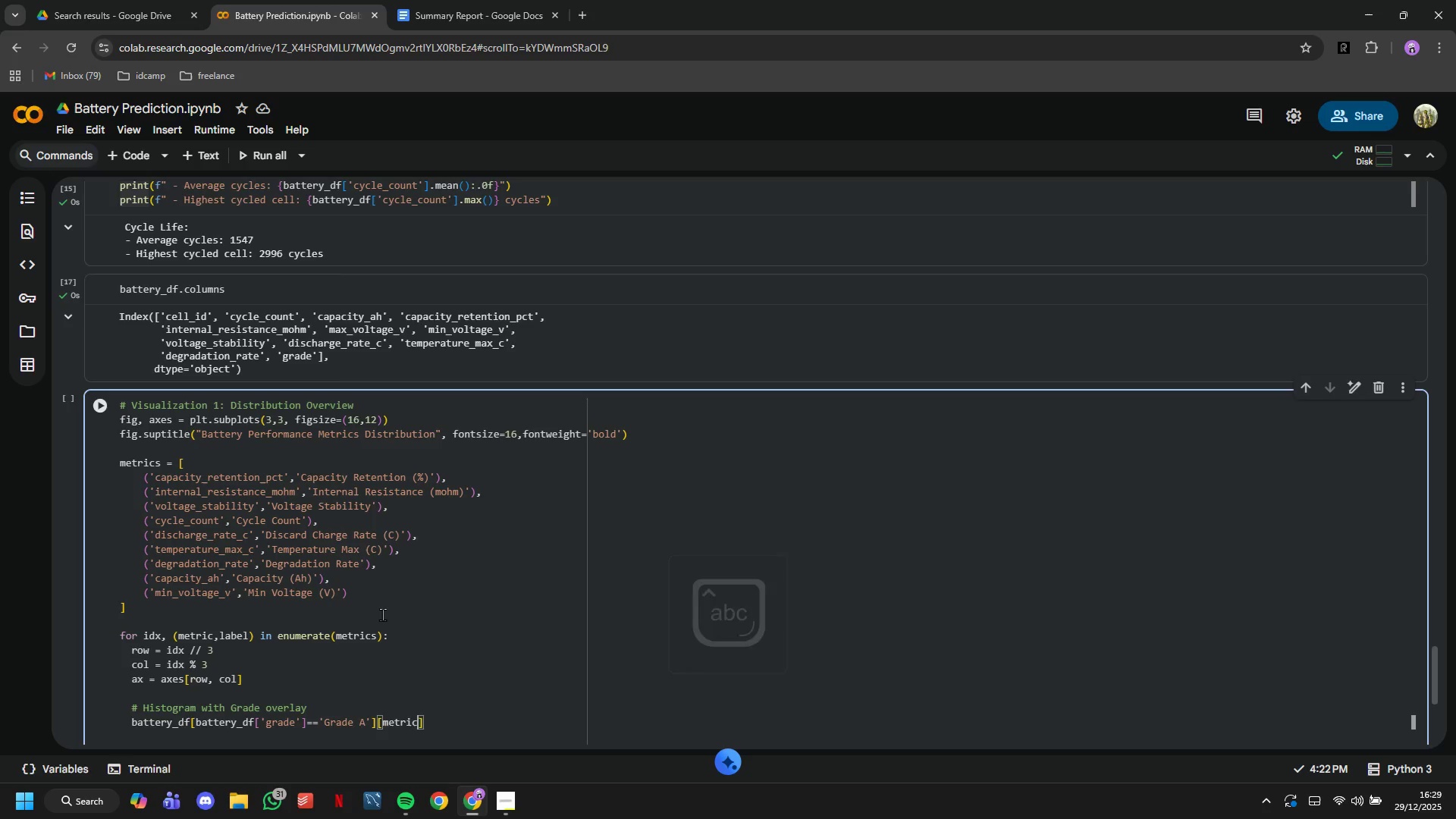 
key(ArrowRight)
 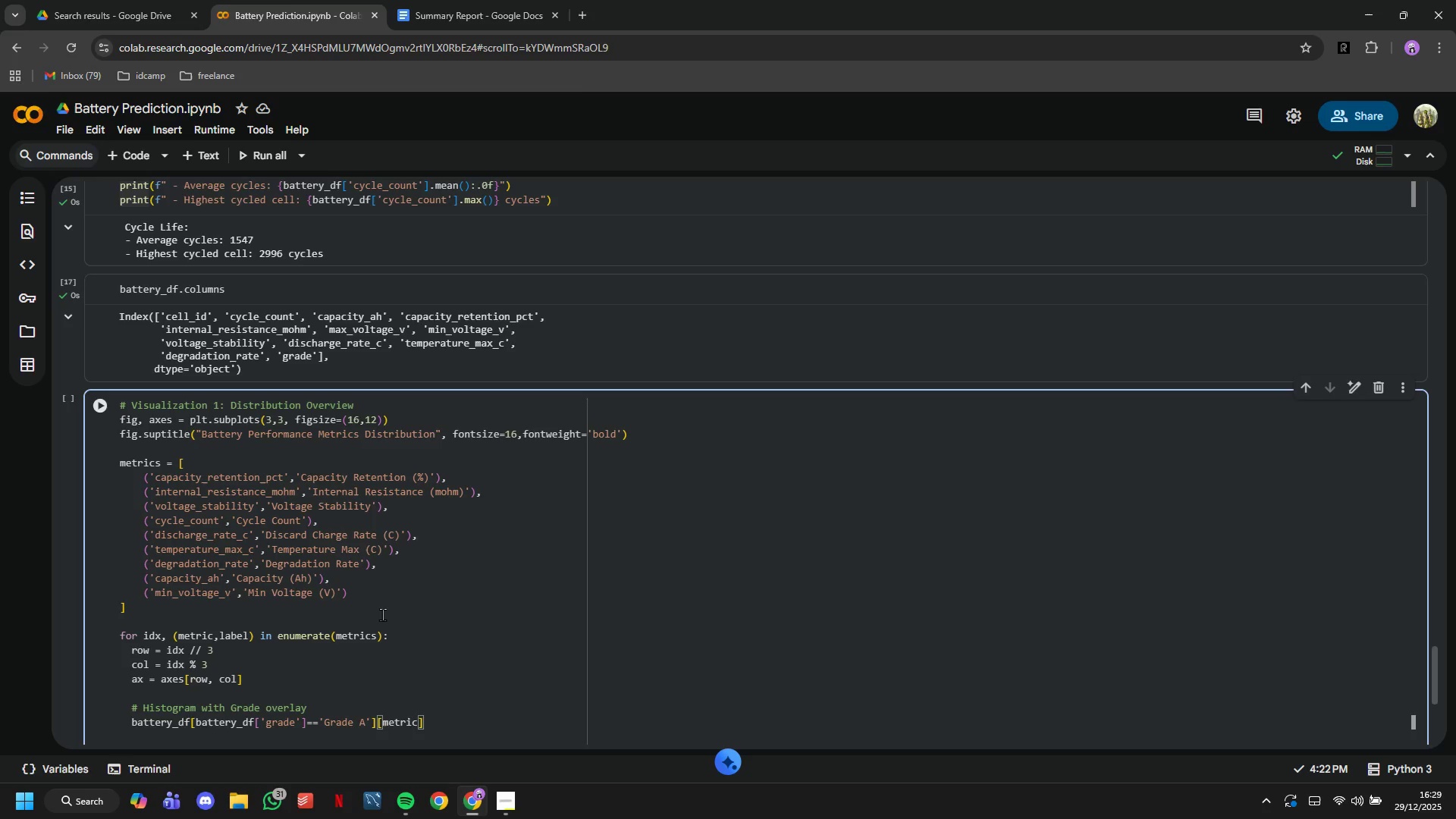 
type(.hist()
 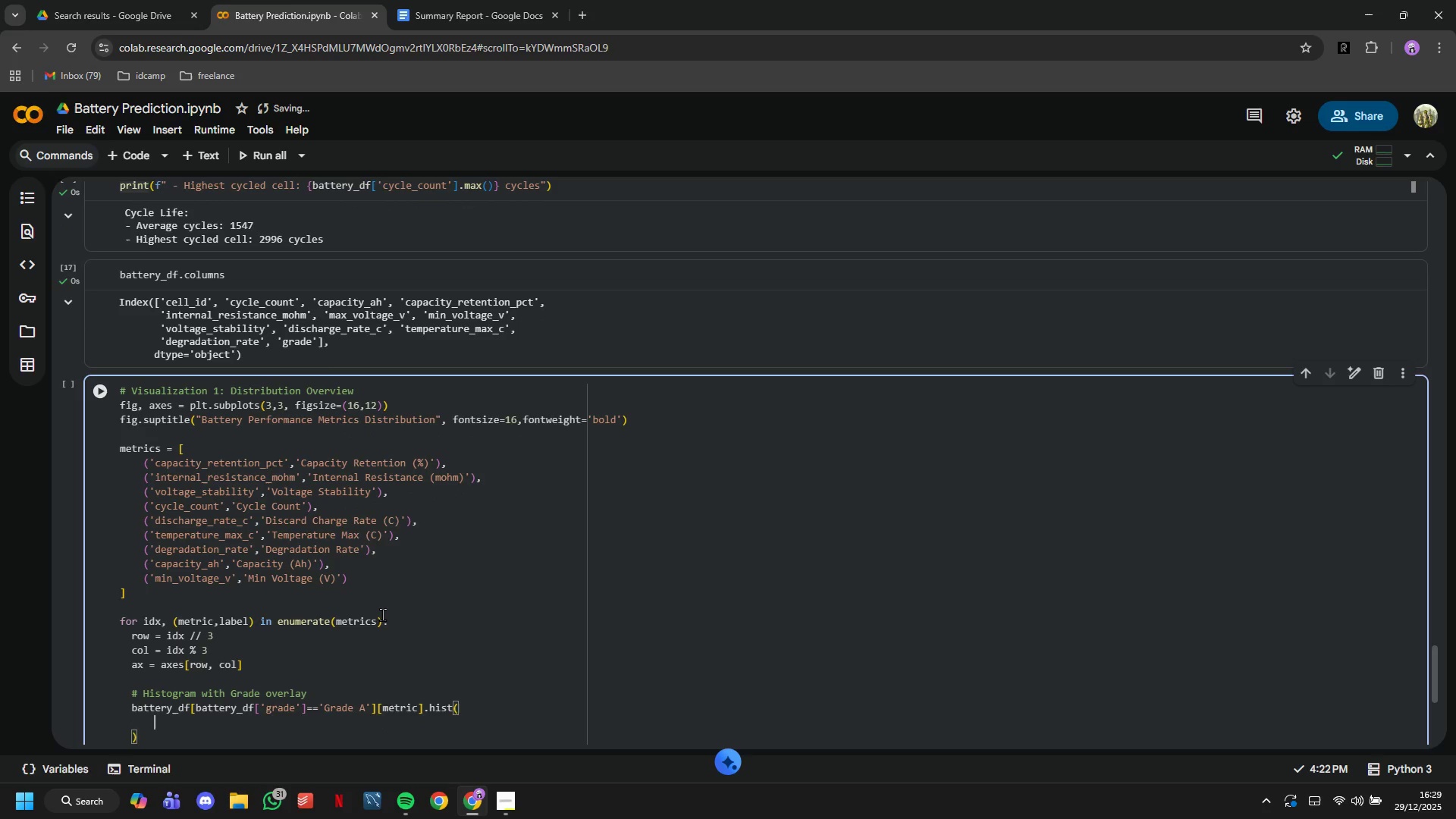 
 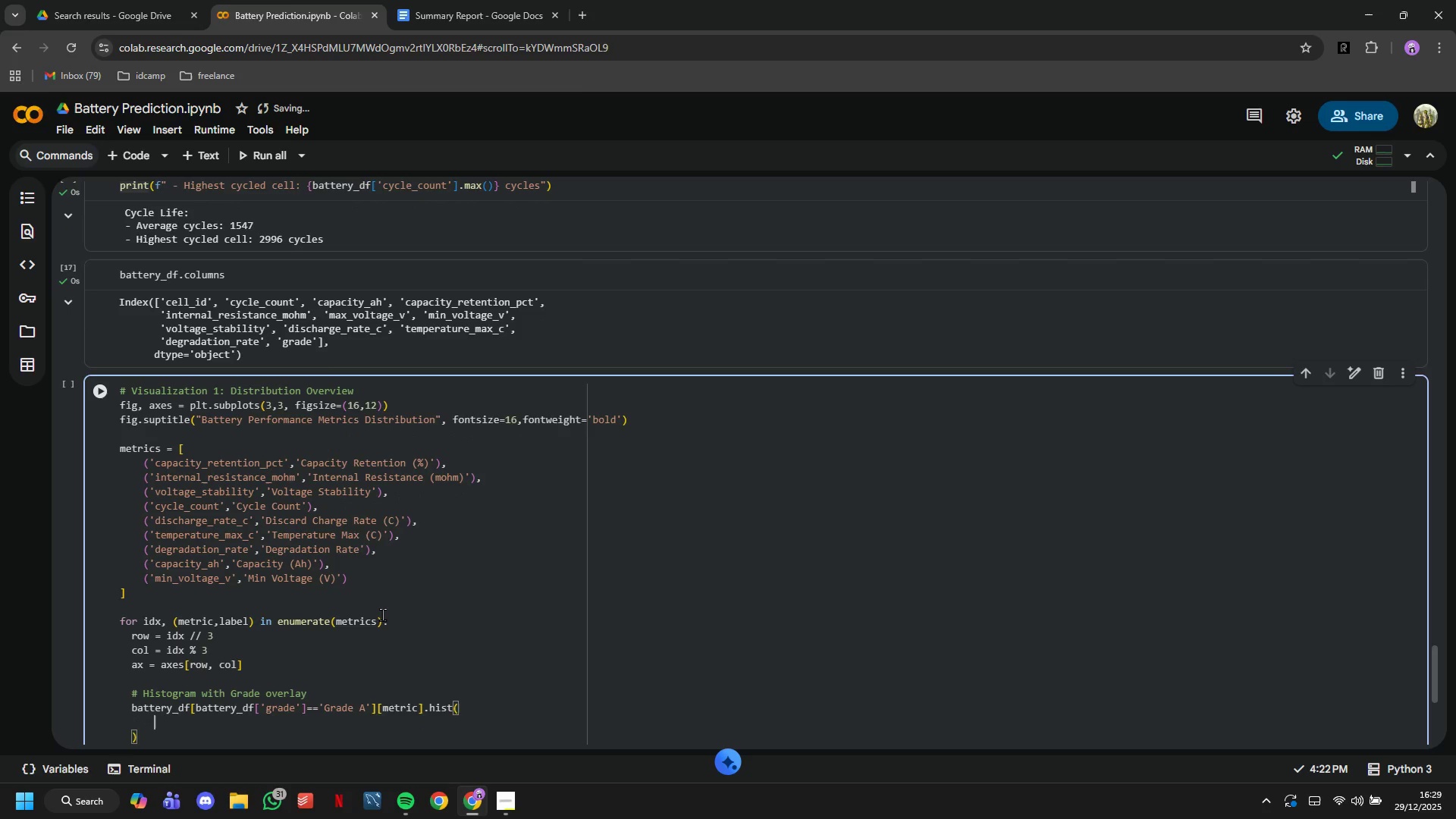 
key(Enter)
 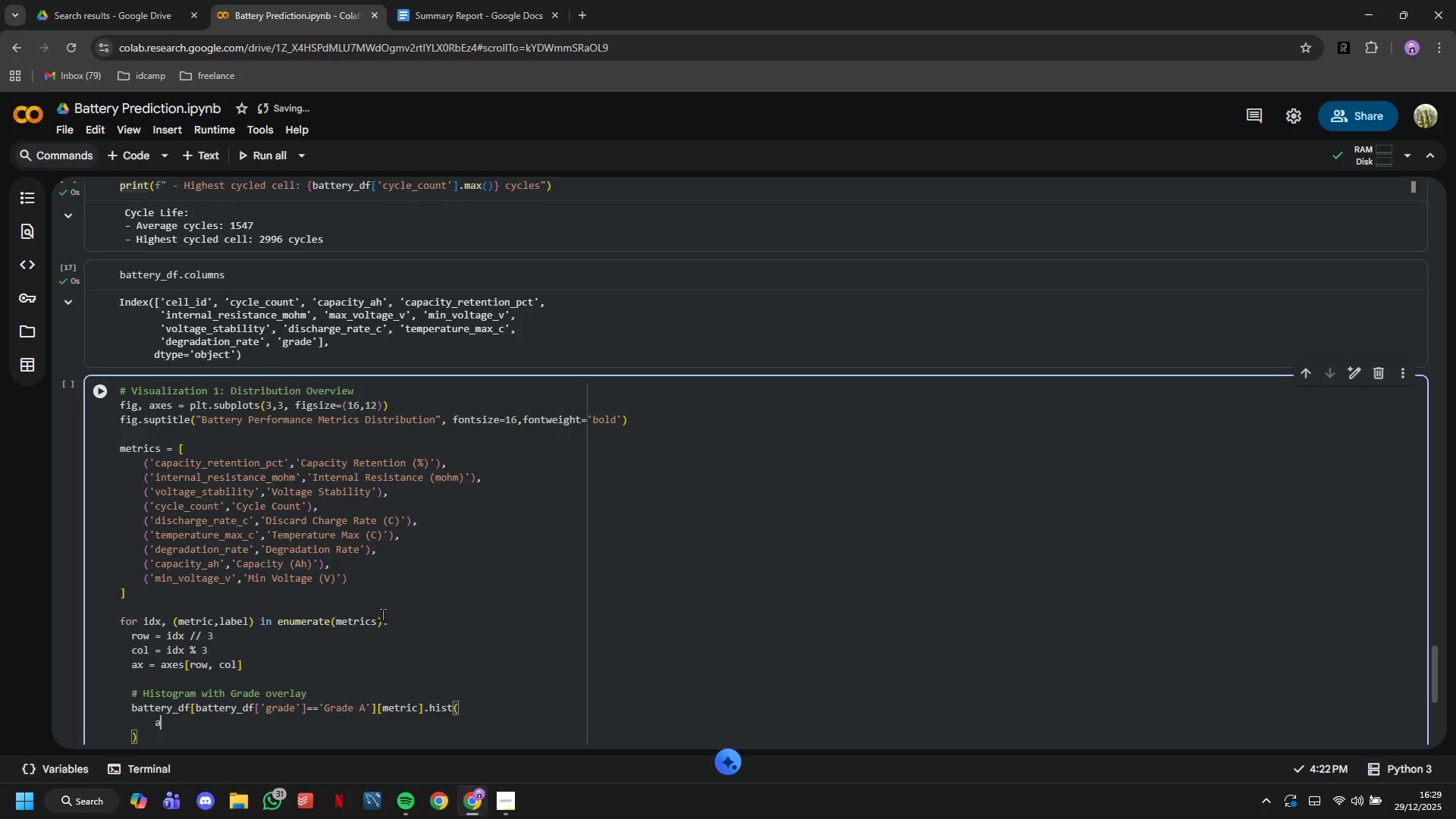 
key(A)
 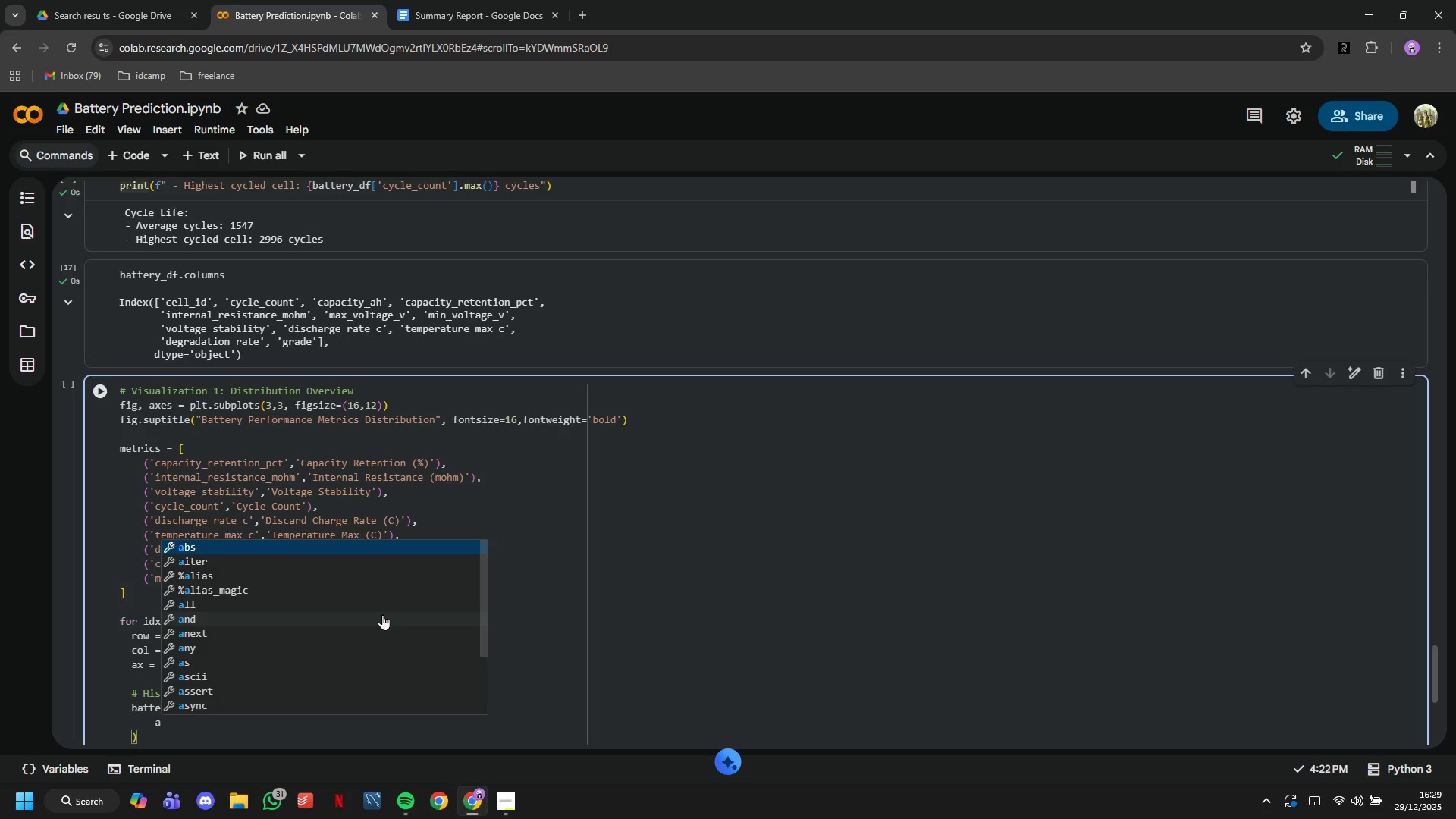 
wait(5.89)
 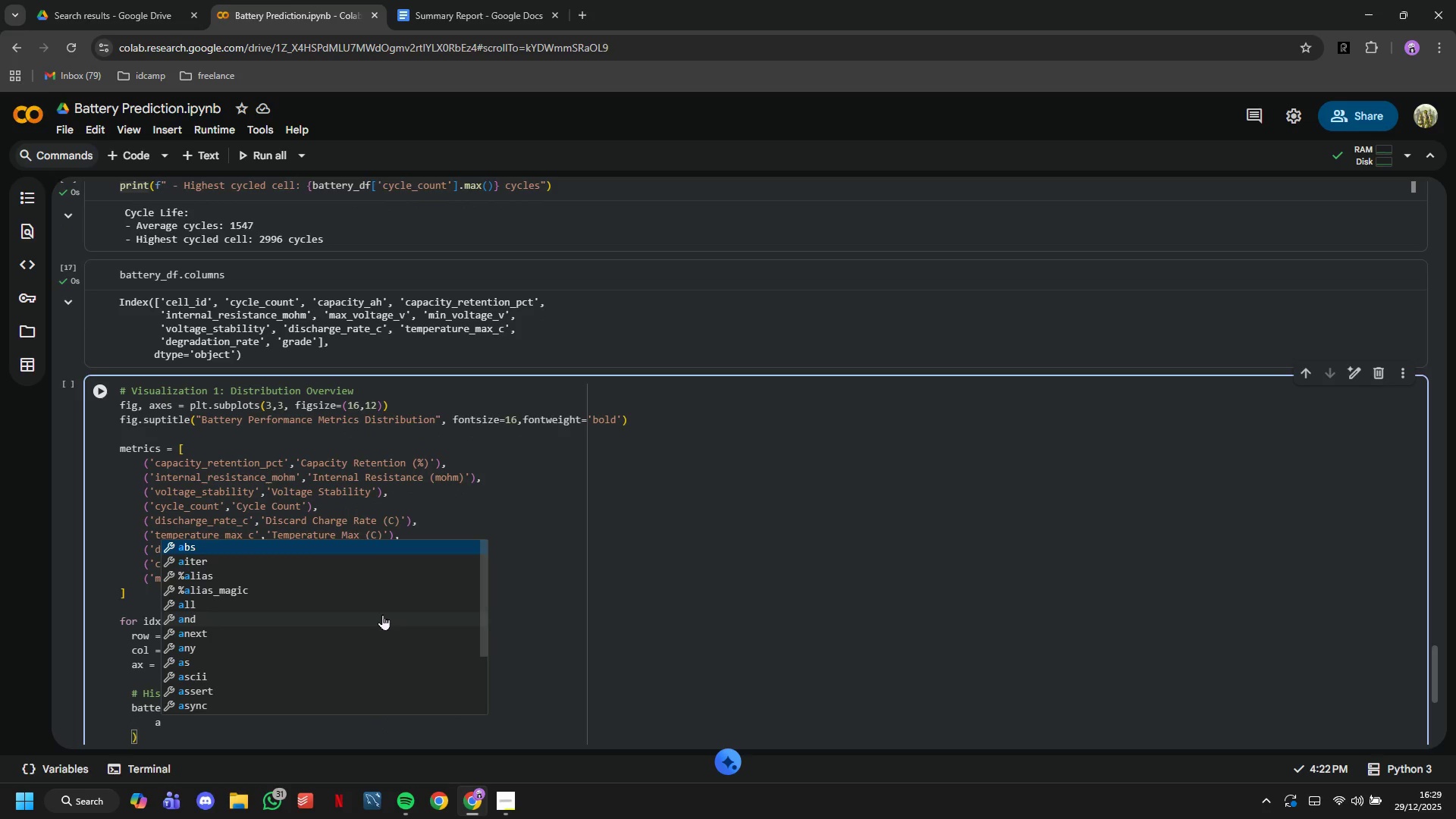 
type(x=ax, bins=25)
 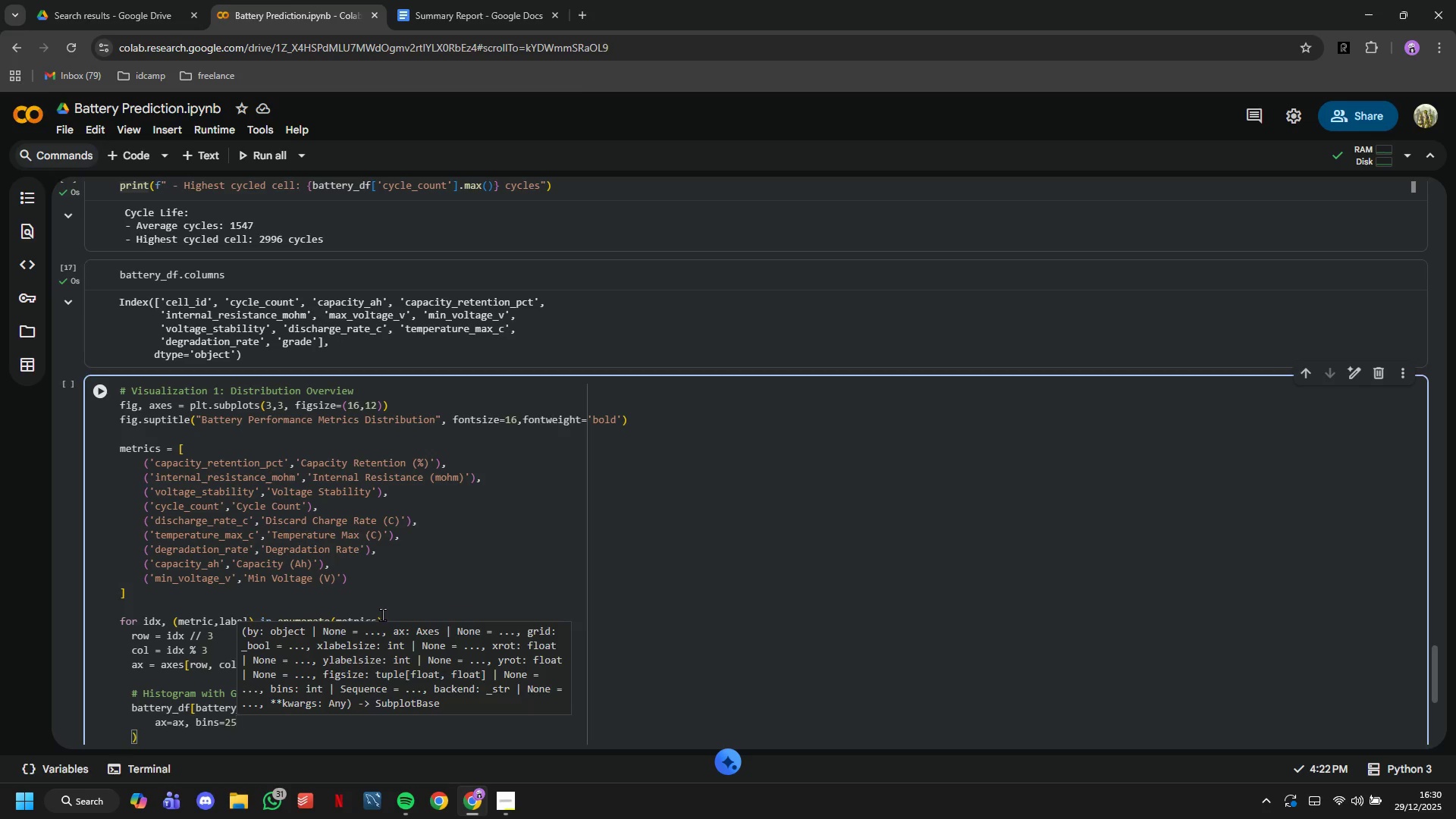 
key(Alt+AltRight)
 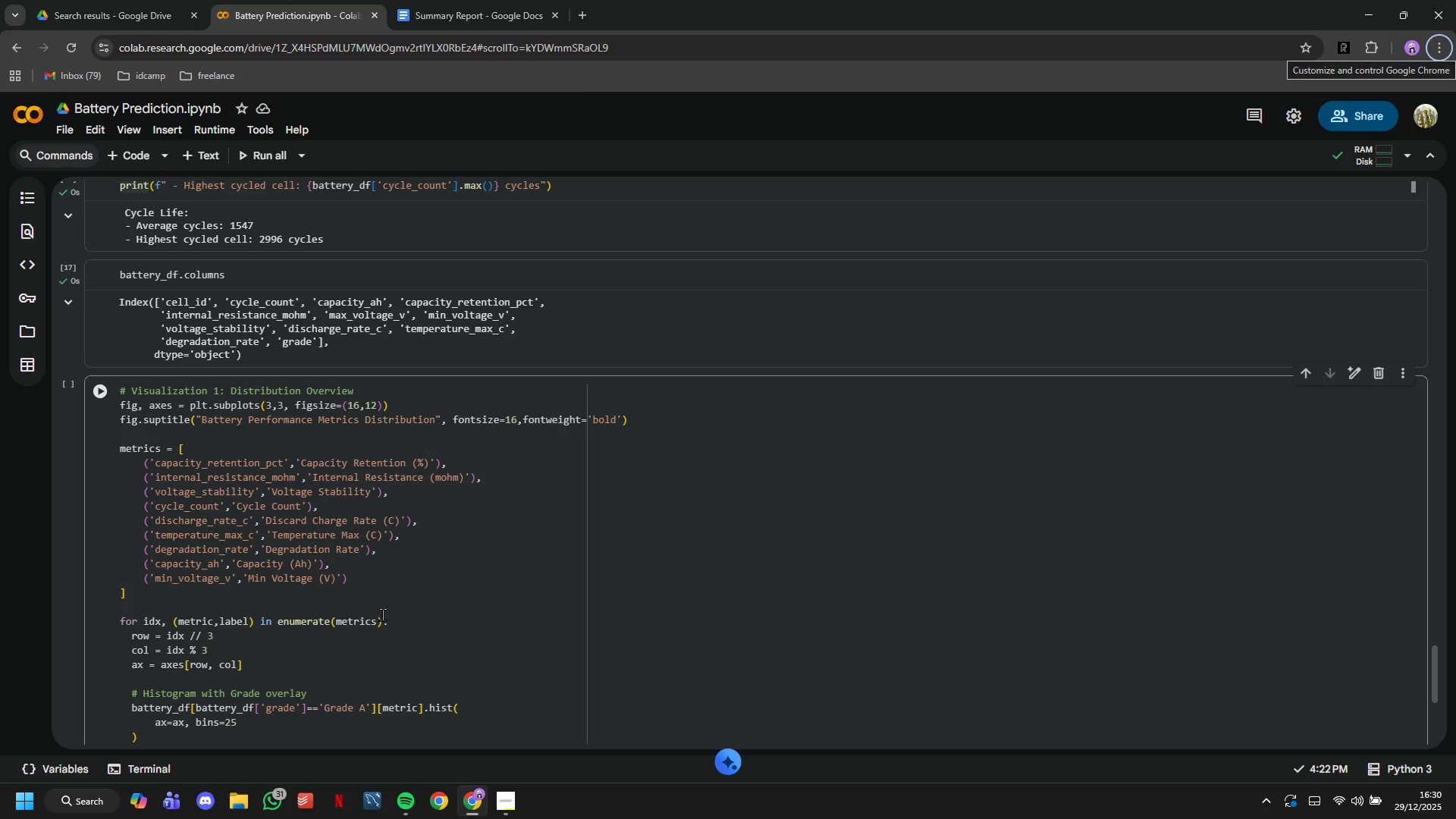 
key(Space)
 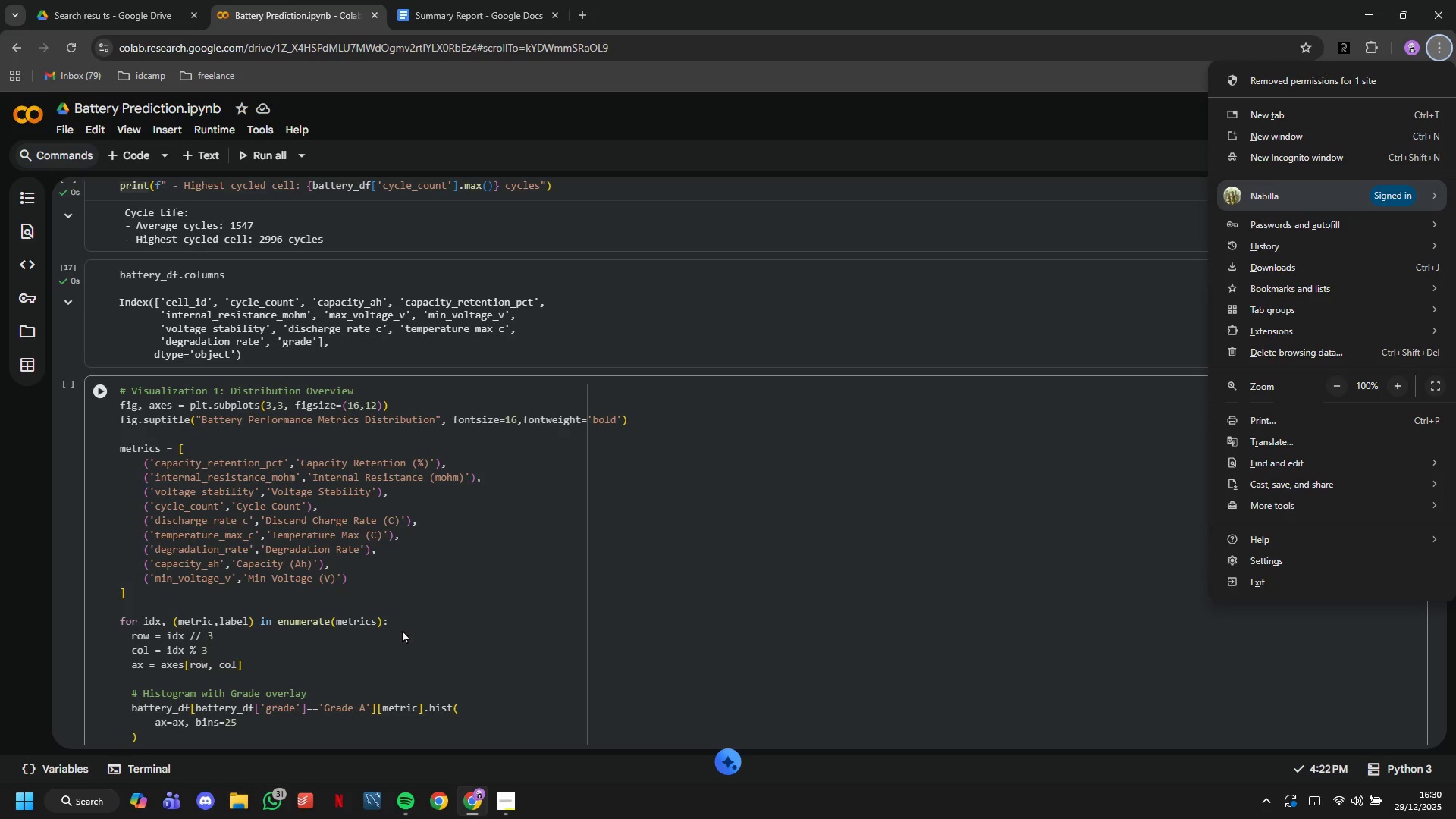 
left_click([303, 724])
 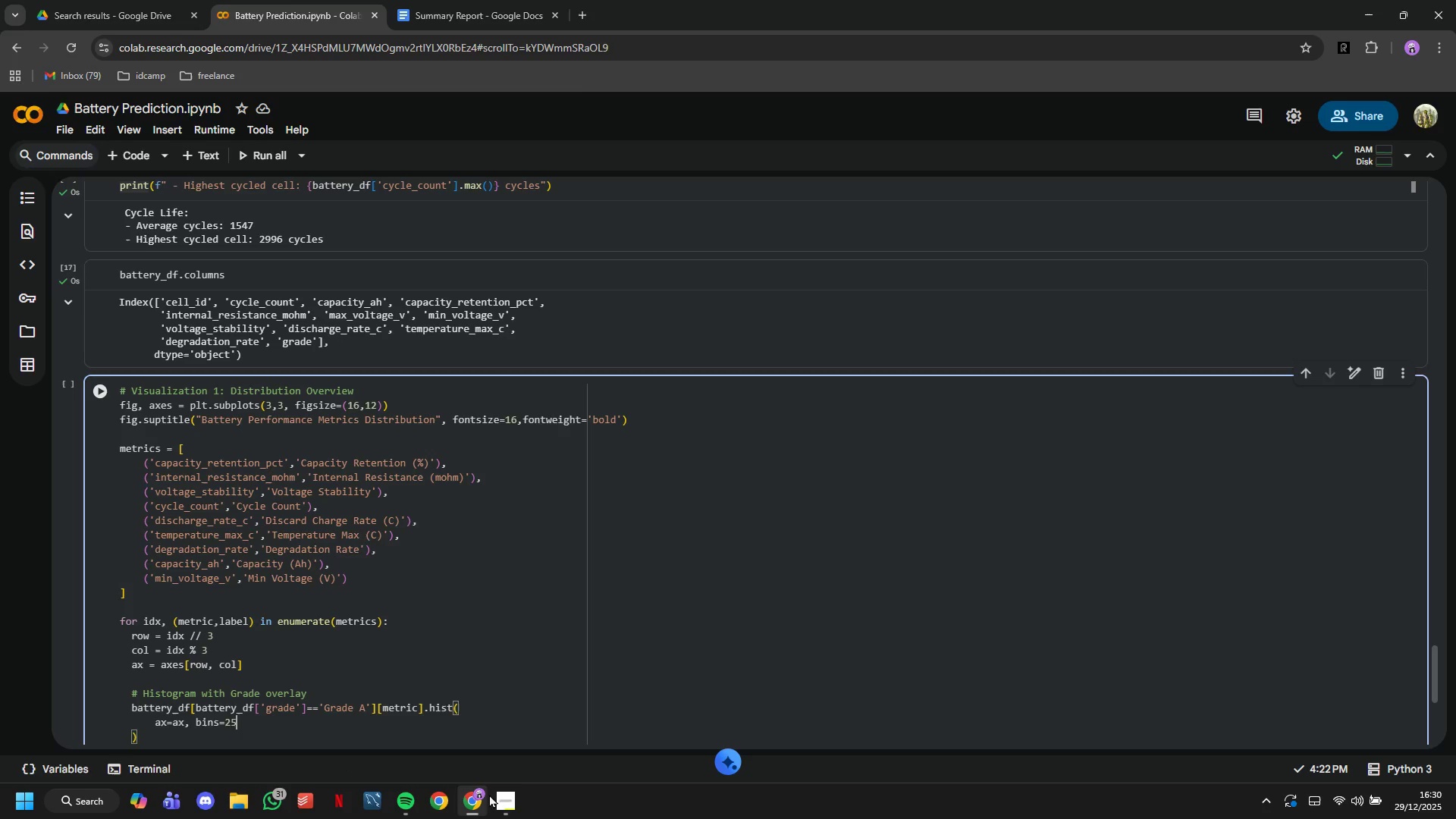 
left_click([498, 794])